 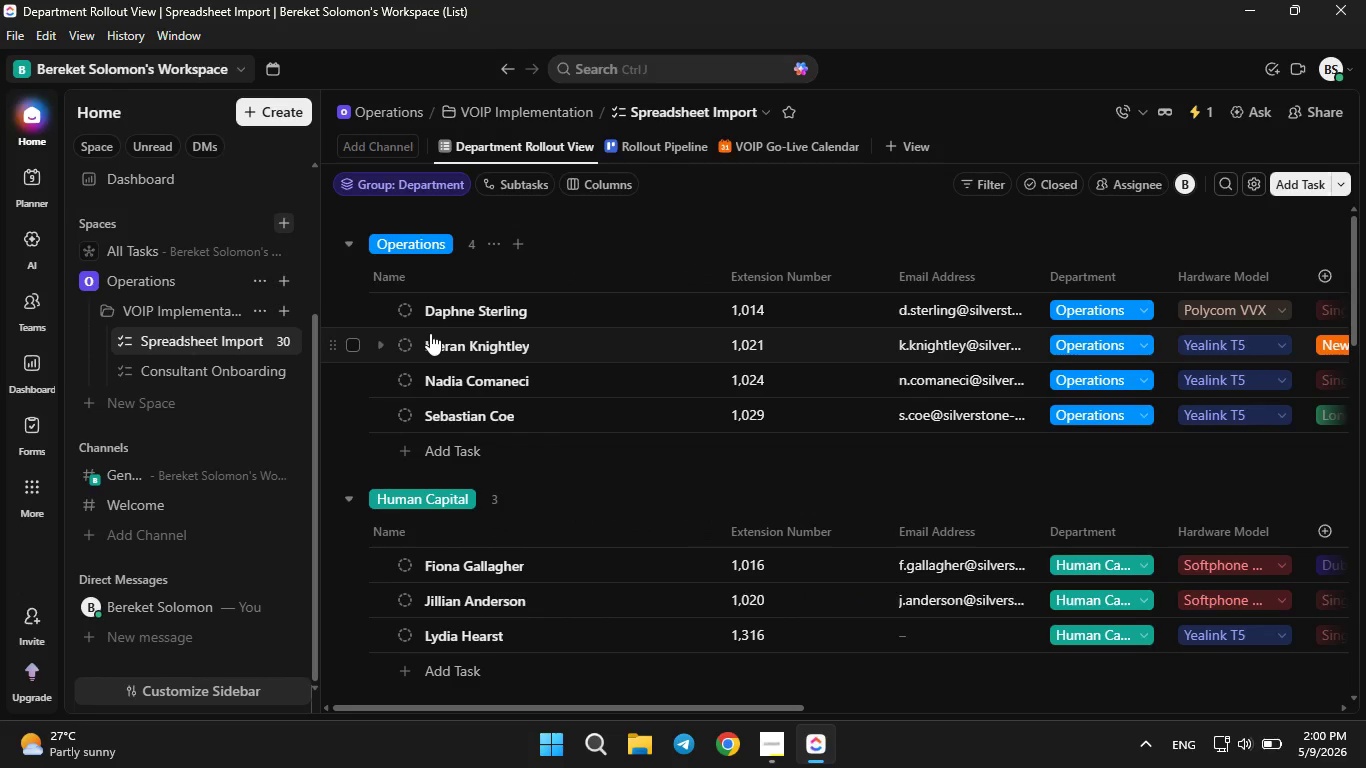 
scroll: coordinate [457, 406], scroll_direction: down, amount: 10.0
 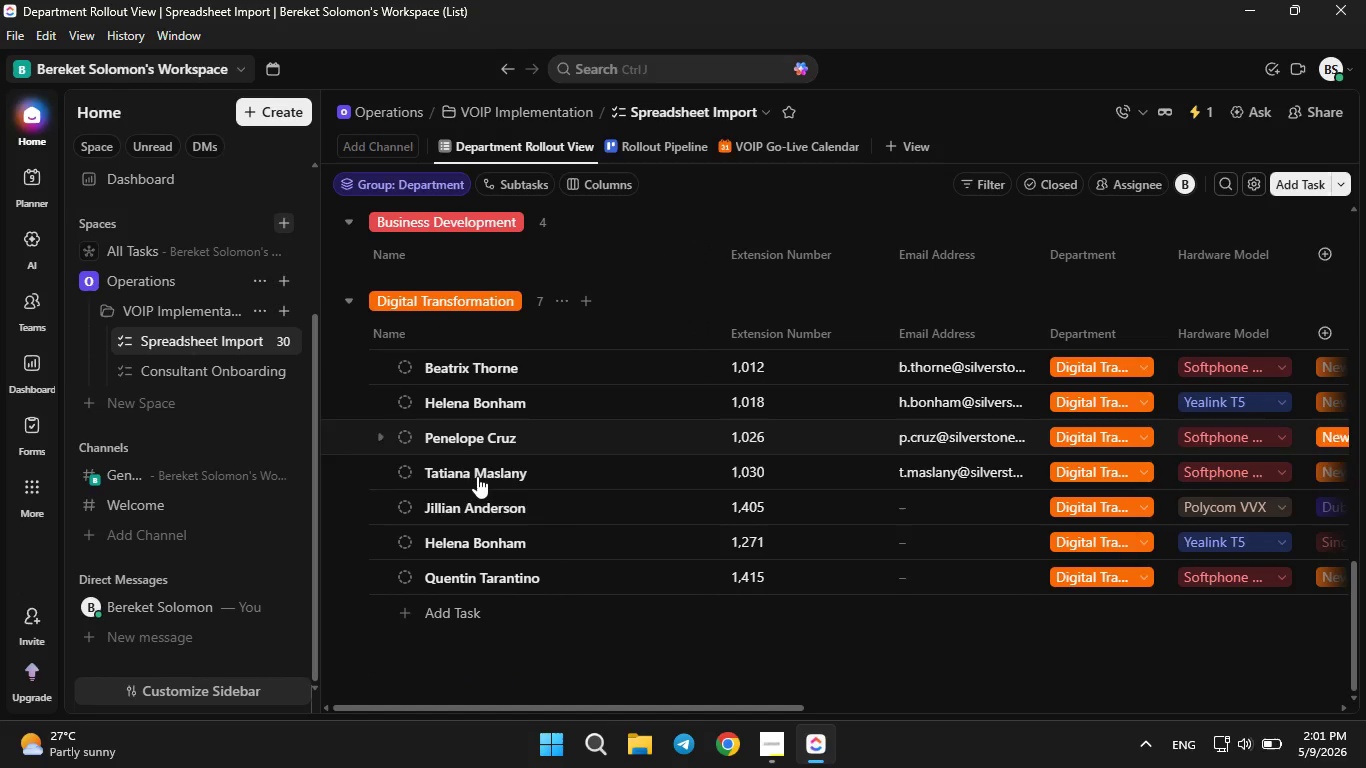 
scroll: coordinate [477, 459], scroll_direction: up, amount: 17.0
 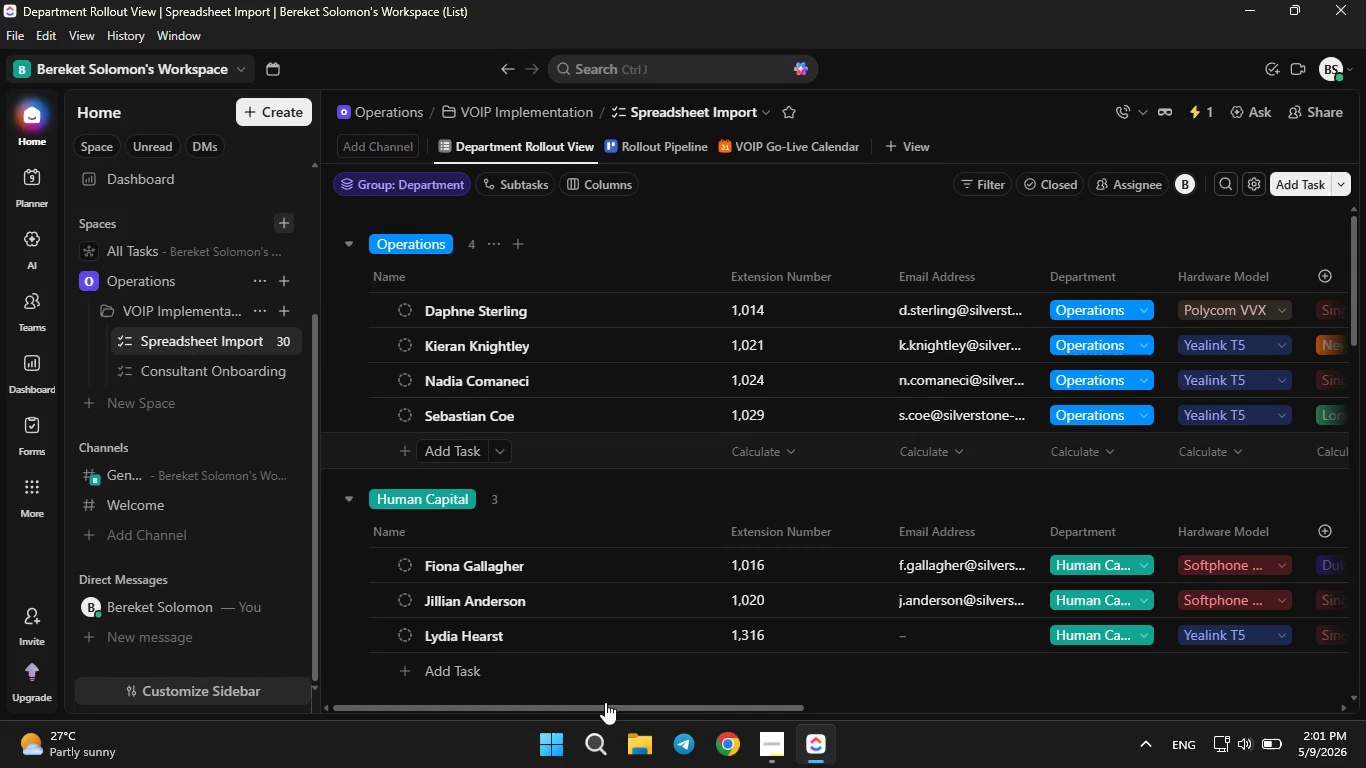 
wait(5.94)
 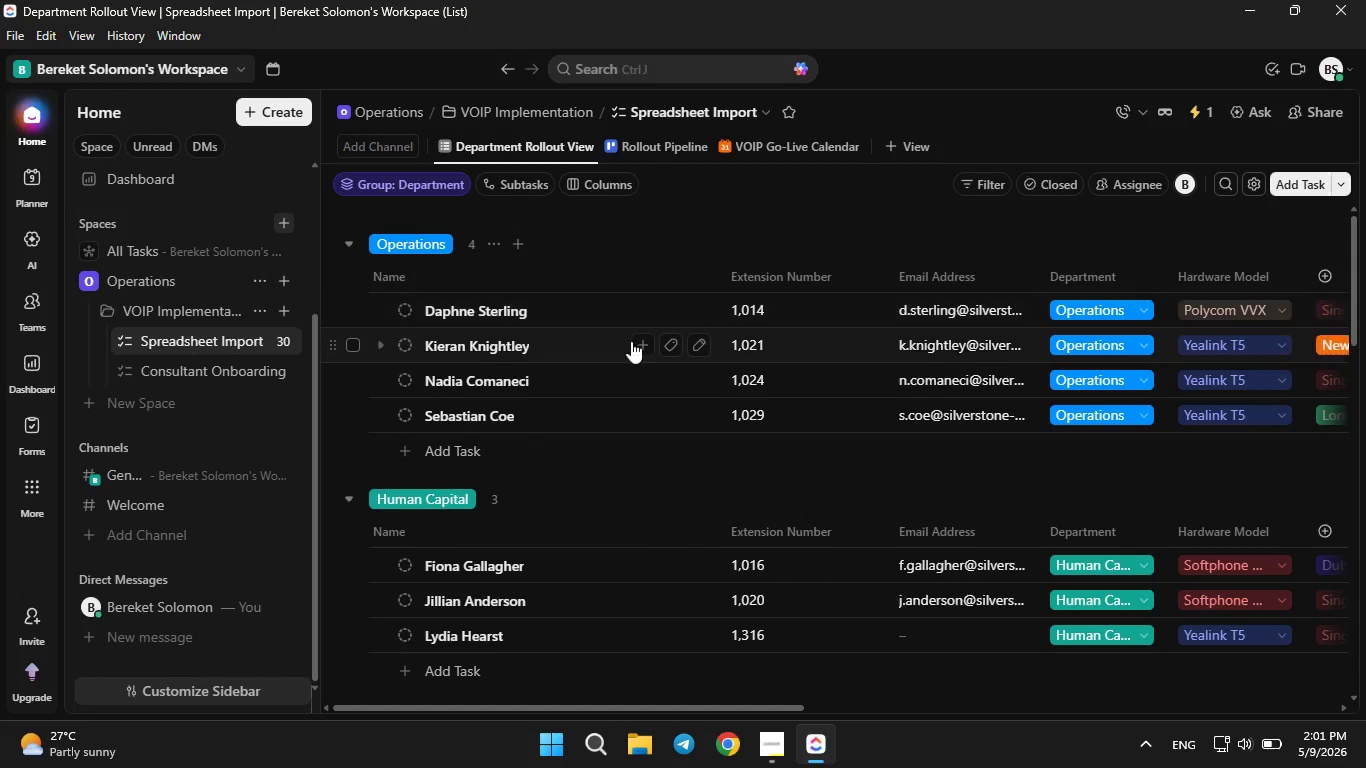 
left_click_drag(start_coordinate=[659, 708], to_coordinate=[827, 722])
 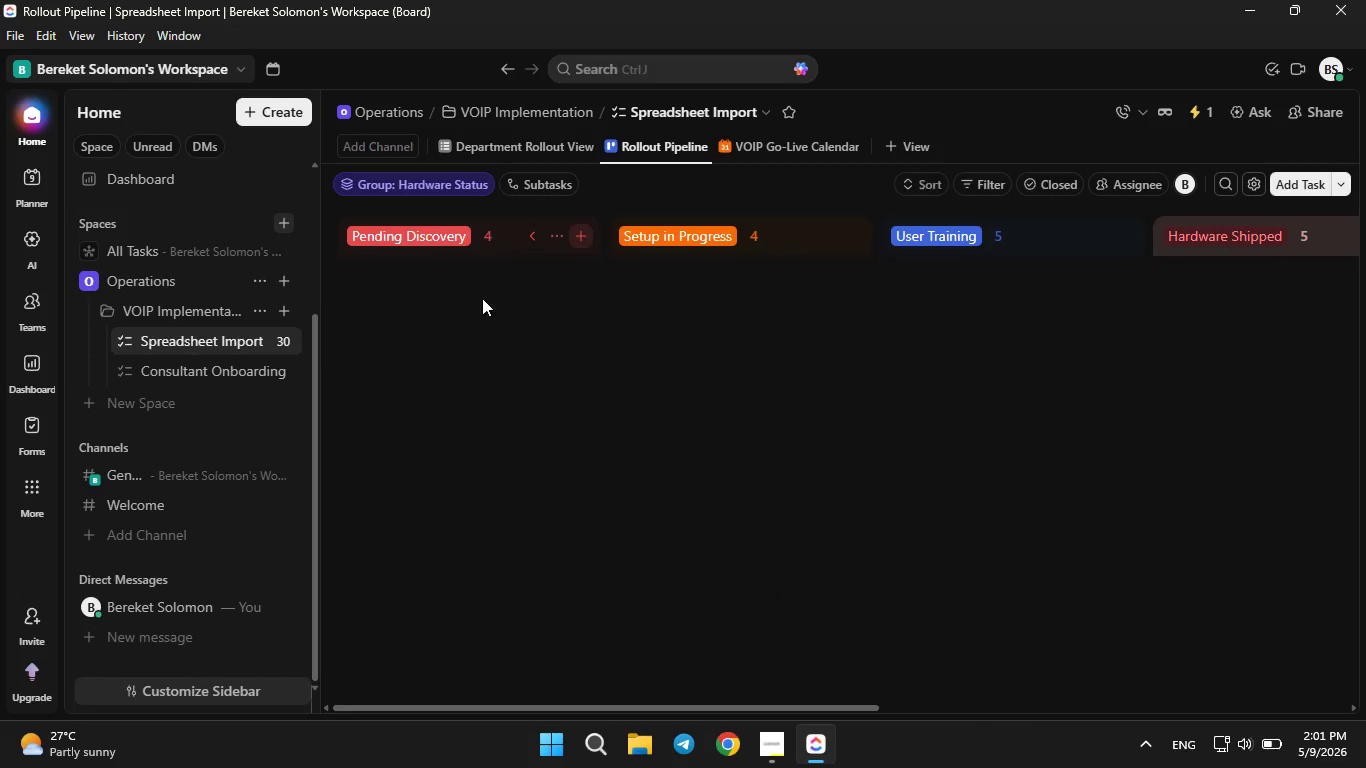 
left_click([220, 111])
 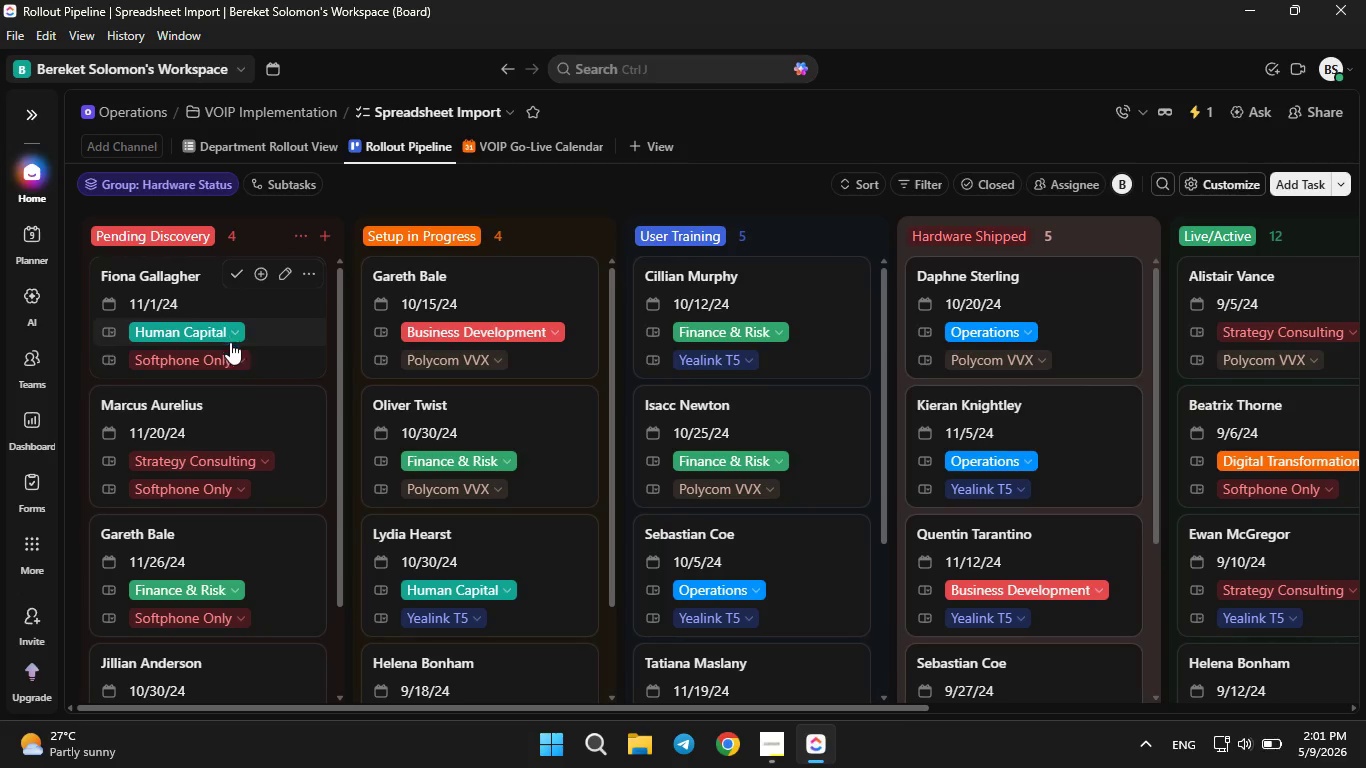 
wait(13.17)
 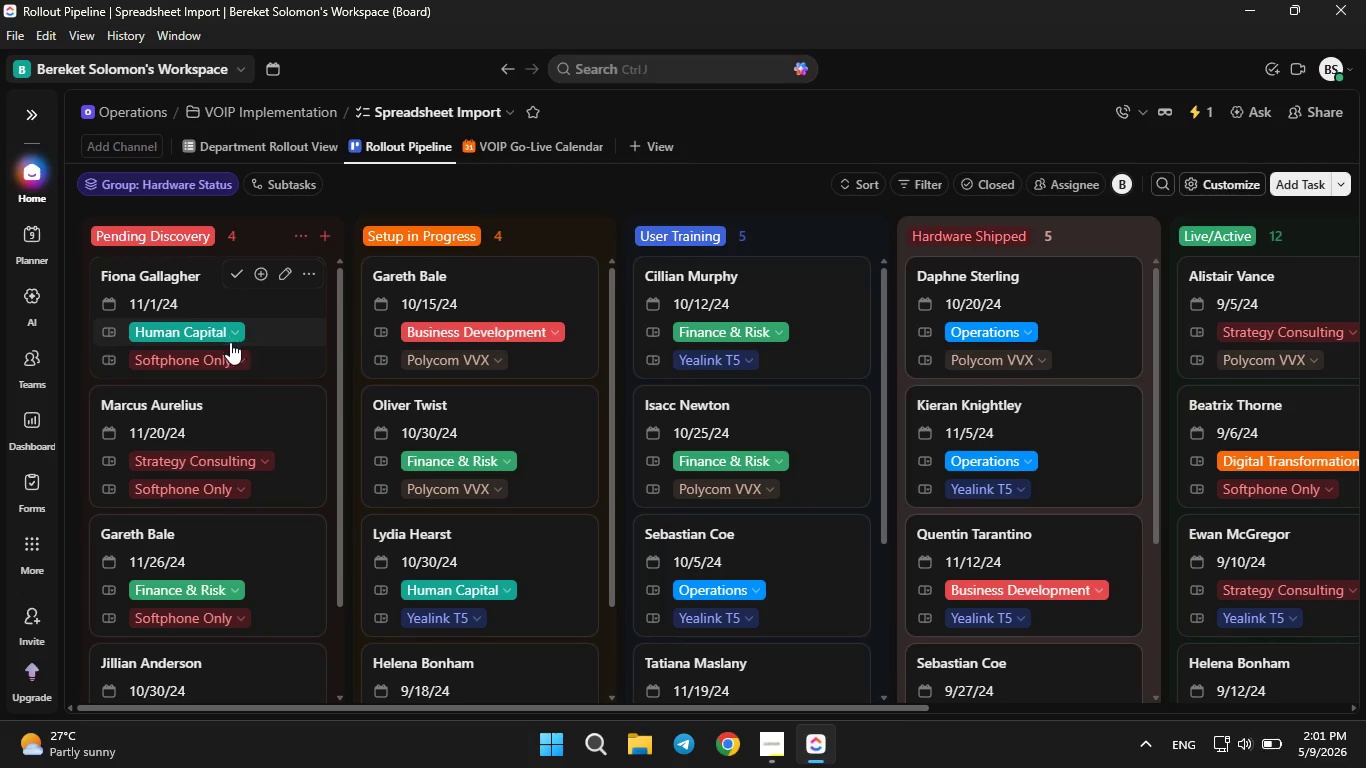 
left_click([261, 154])
 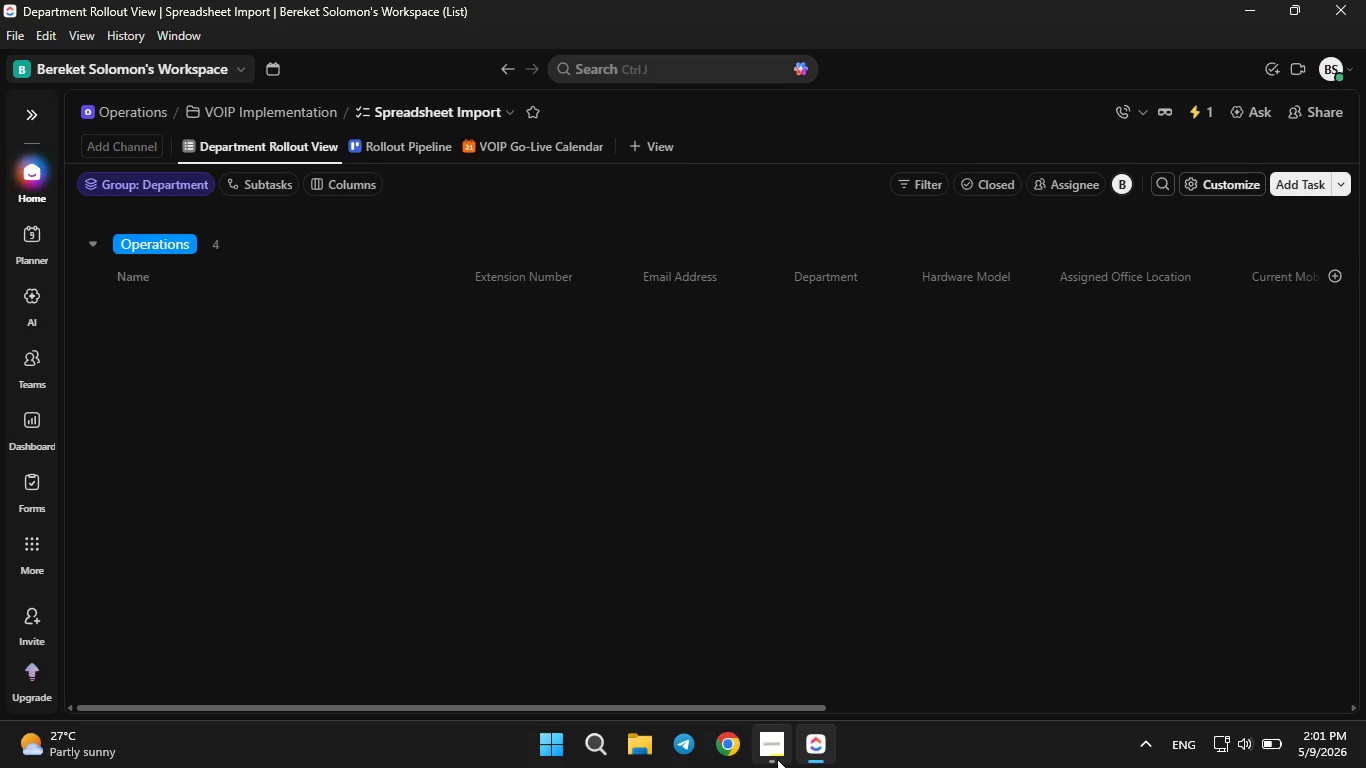 
left_click([777, 759])